 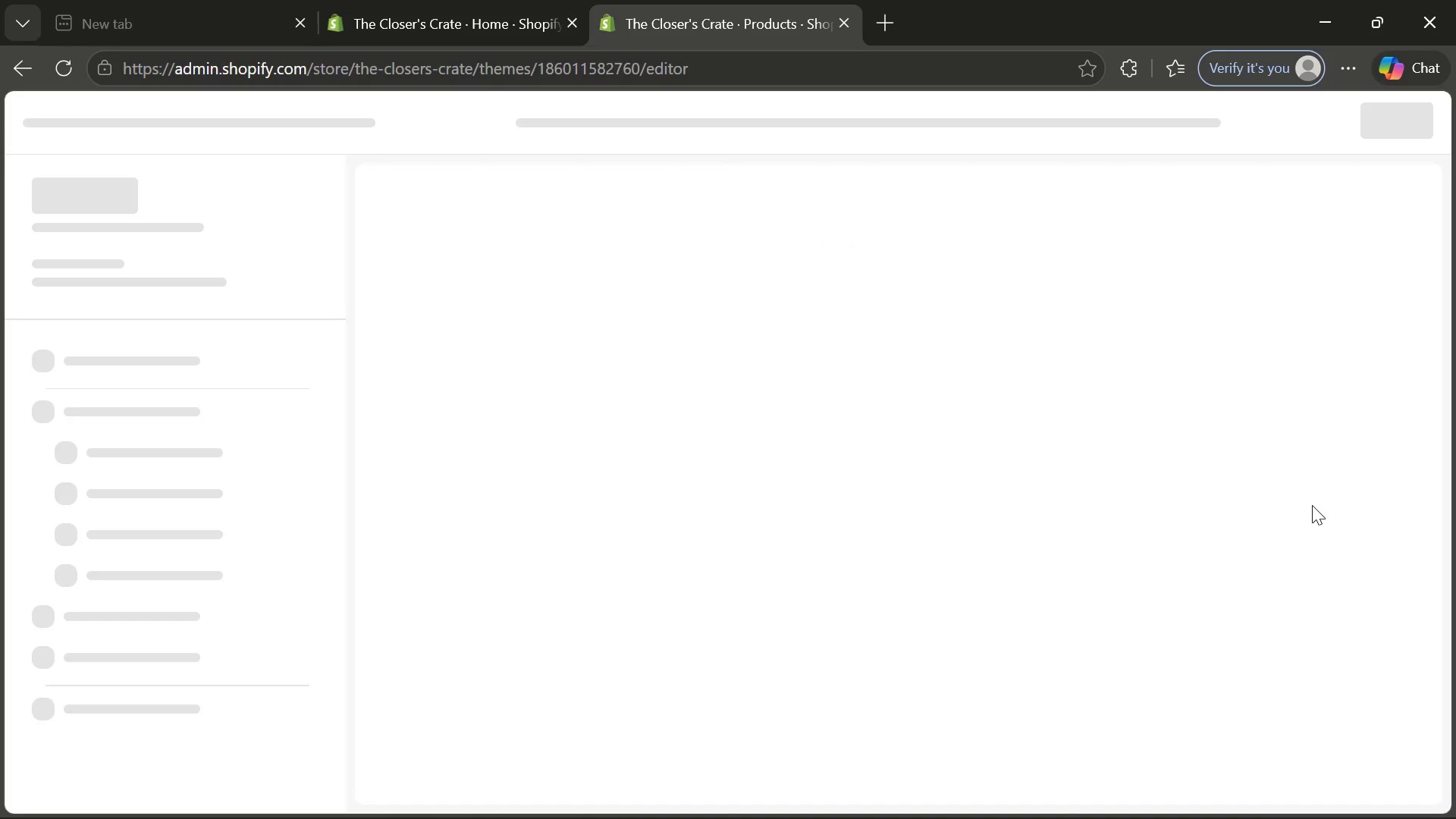 
left_click([1265, 787])
 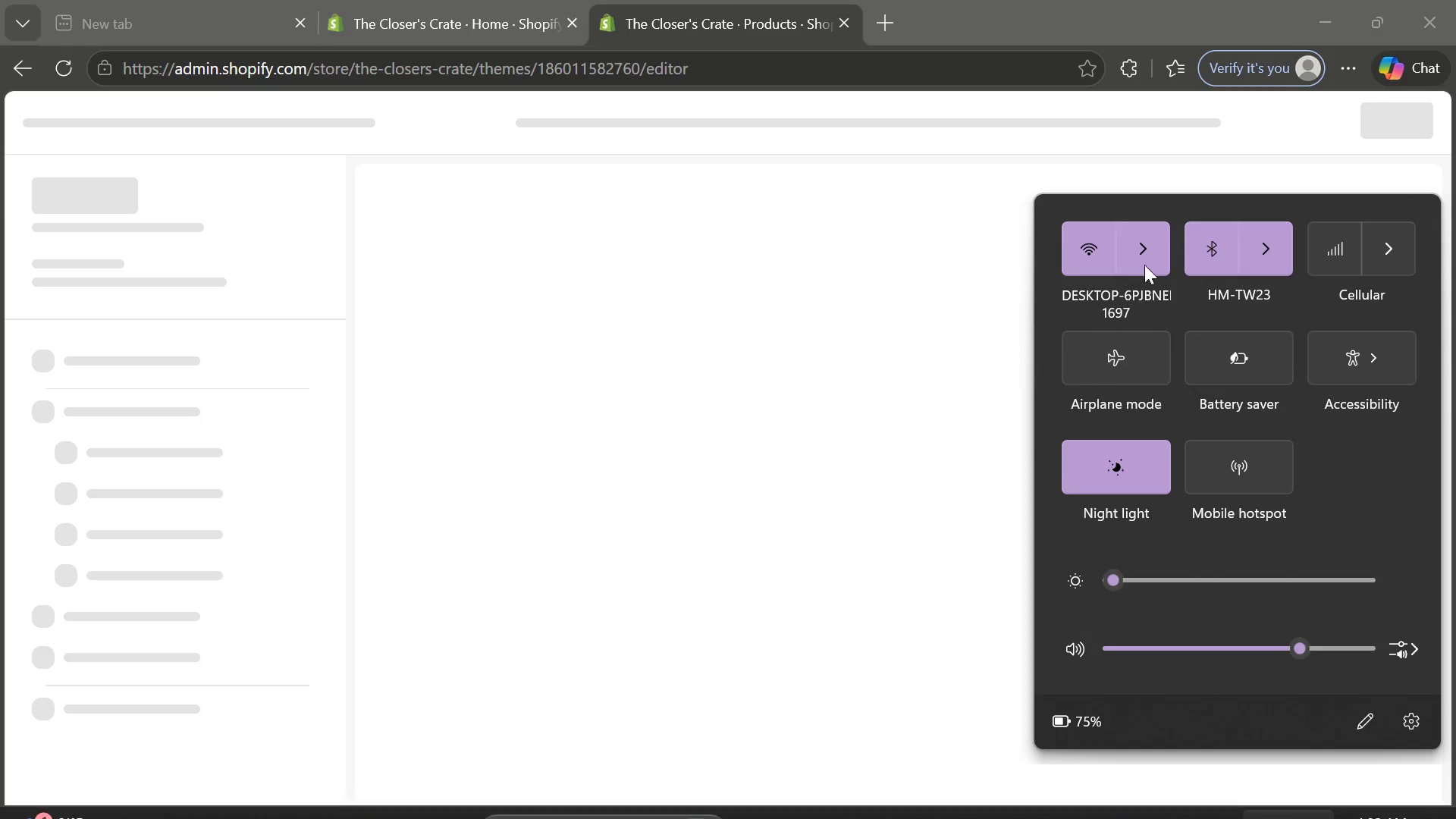 
left_click([1147, 252])
 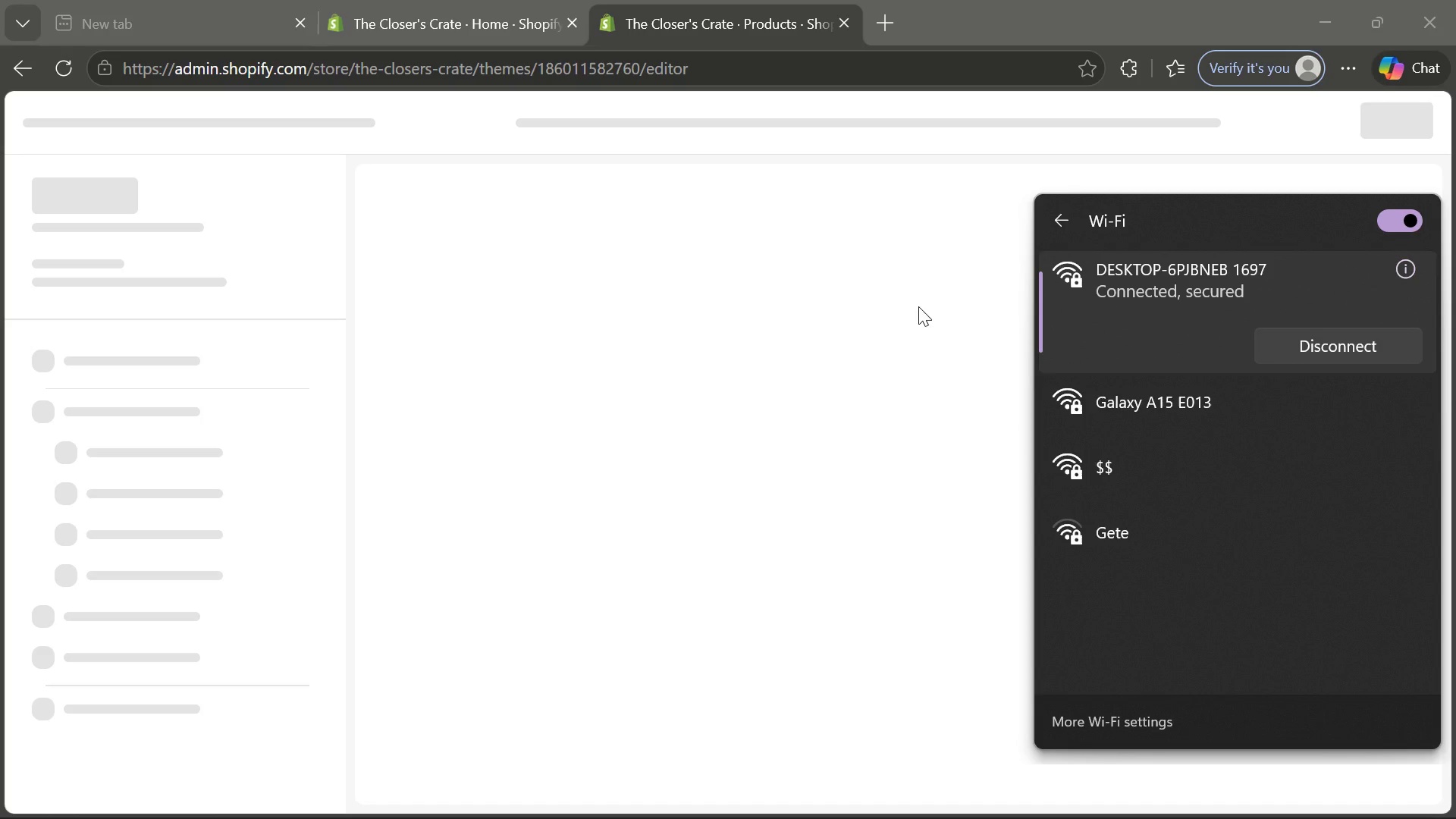 
left_click([934, 270])
 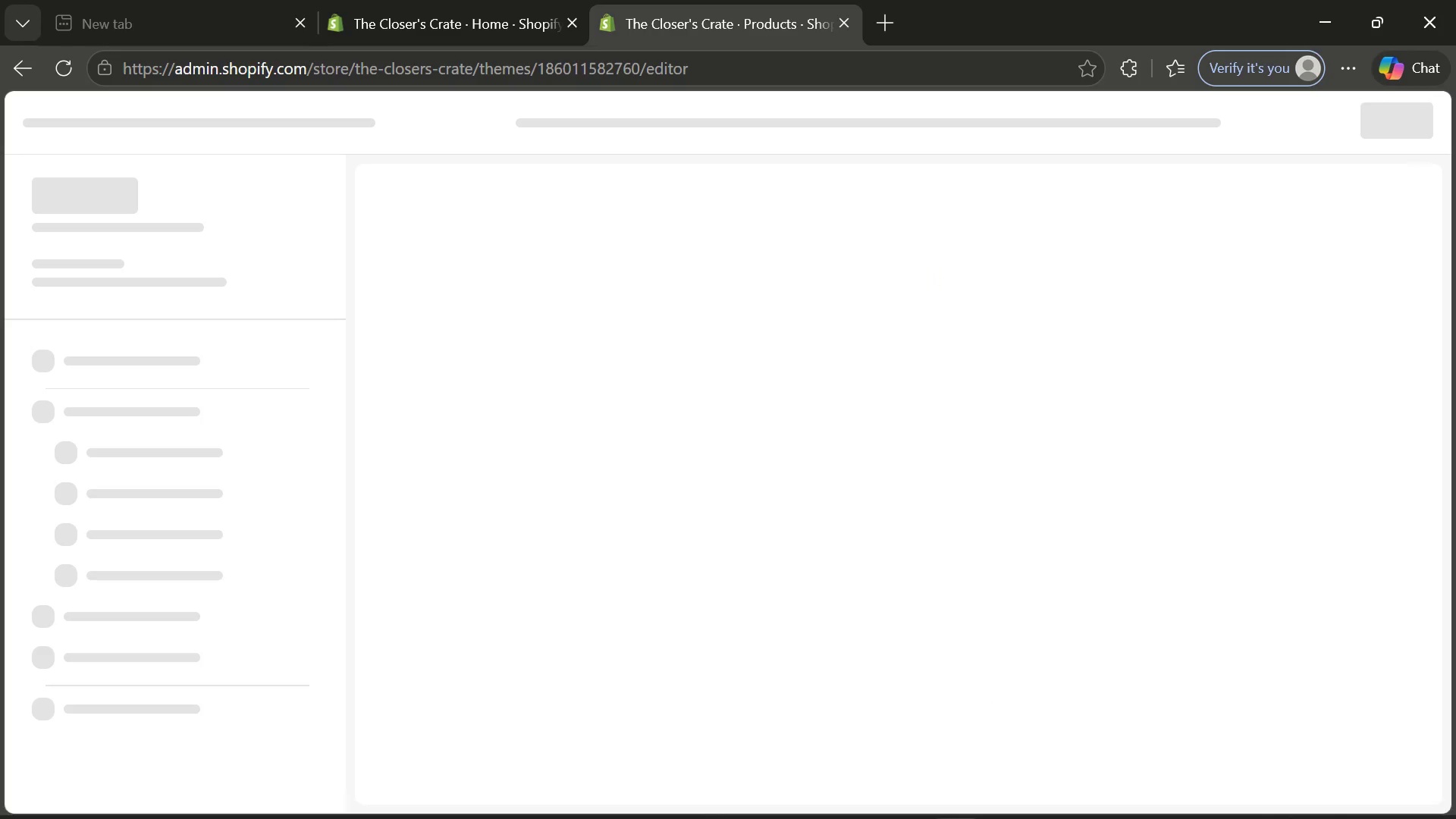 